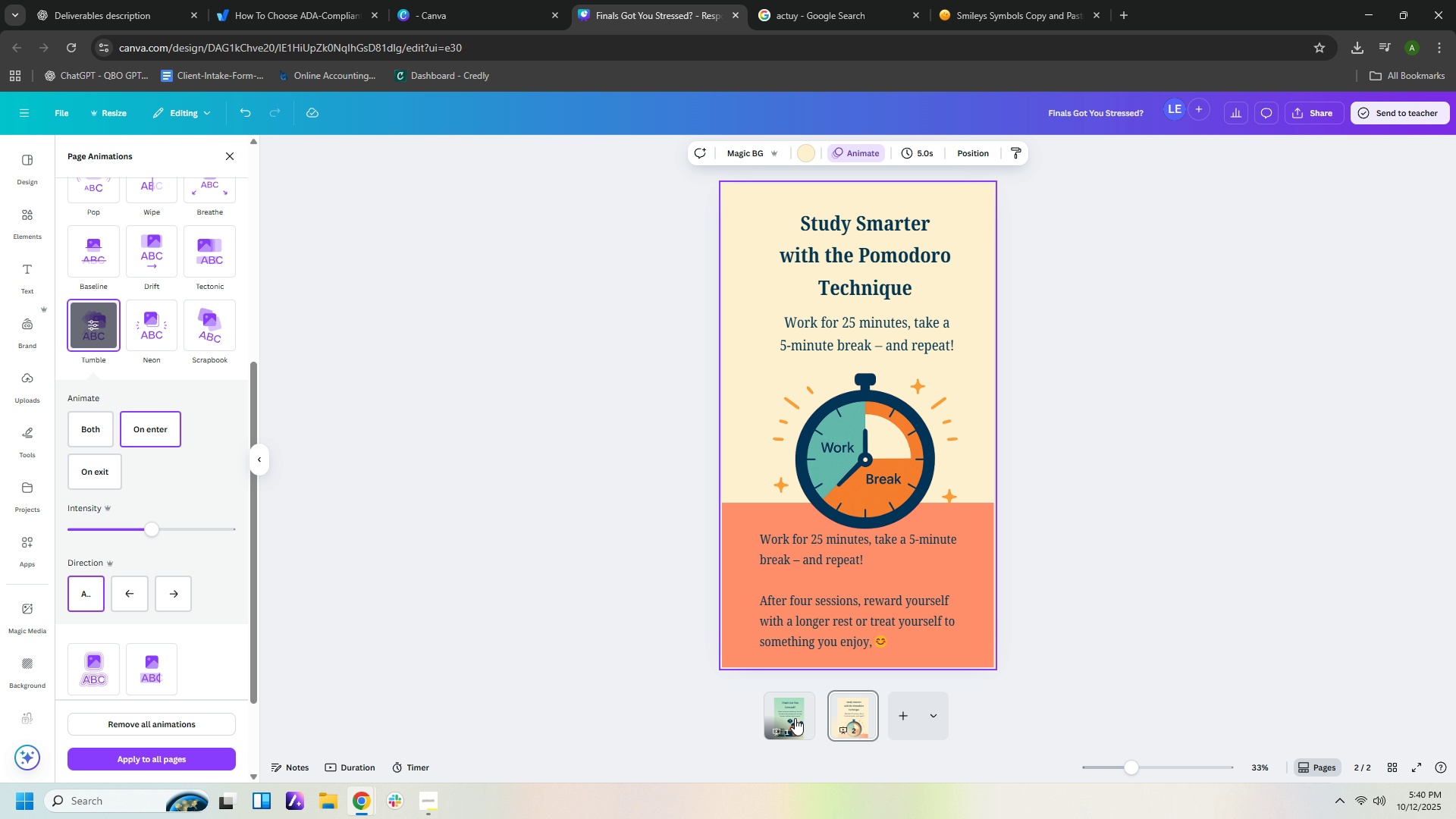 
wait(10.83)
 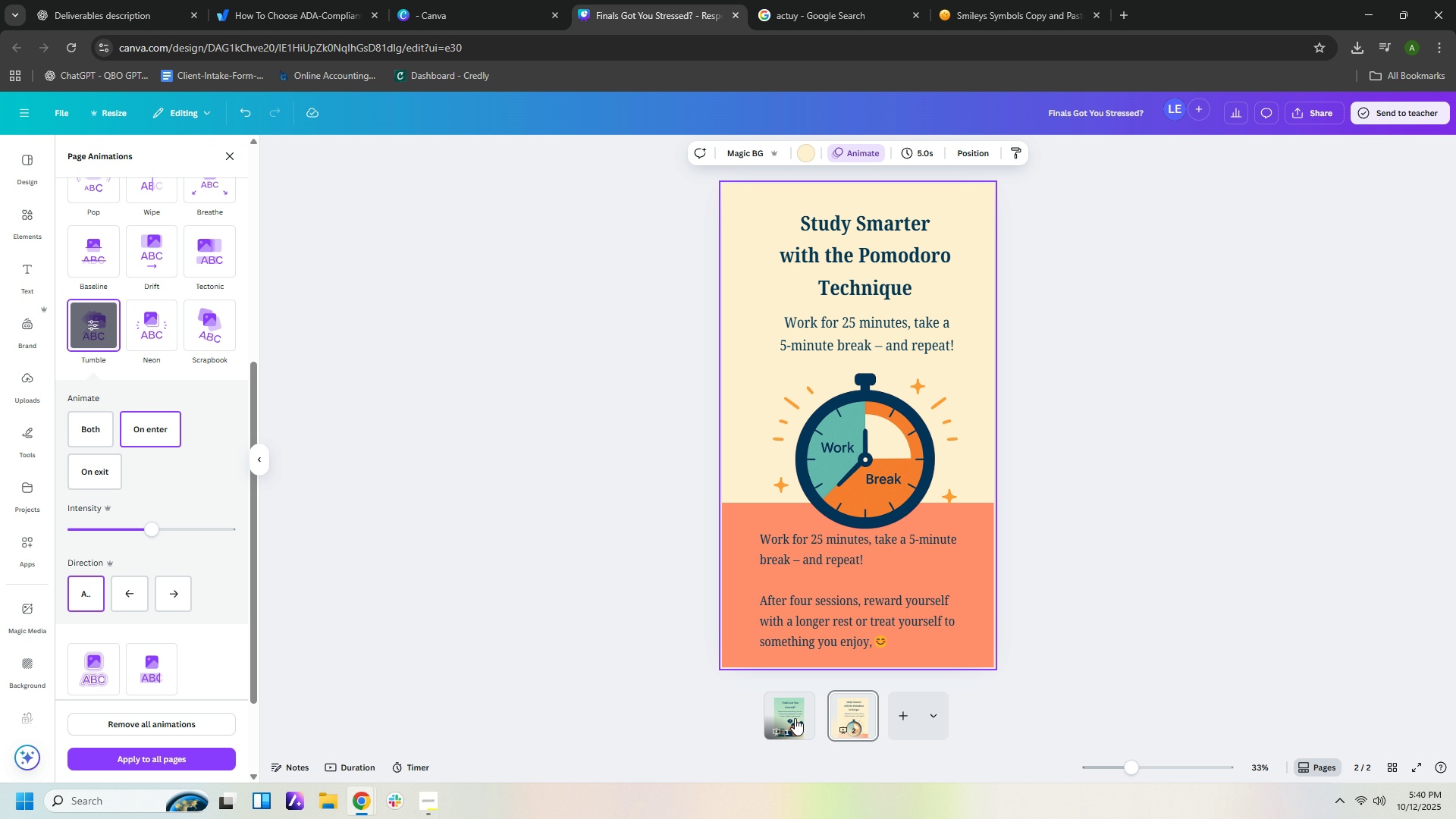 
left_click([369, 765])
 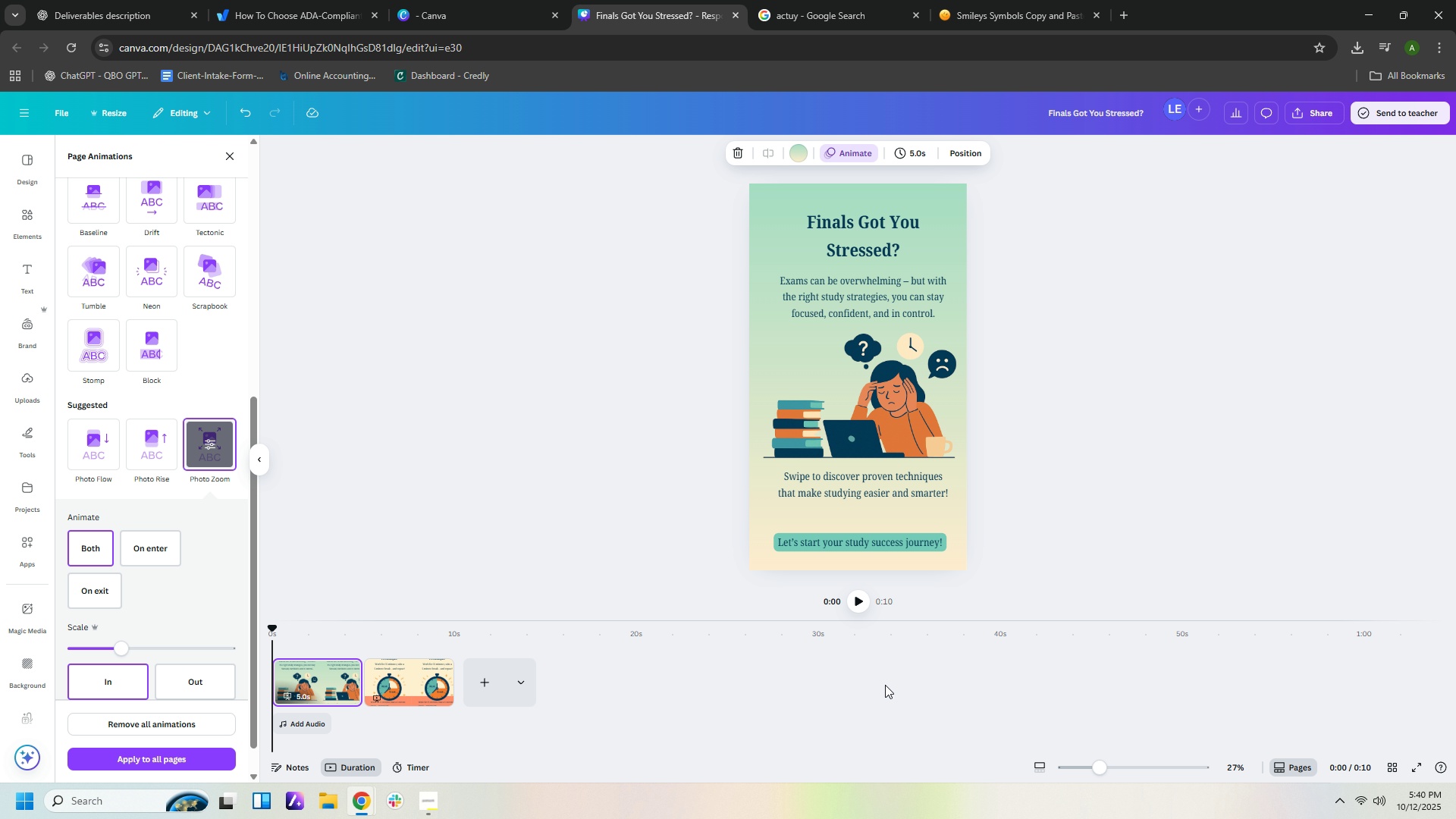 
left_click([866, 598])
 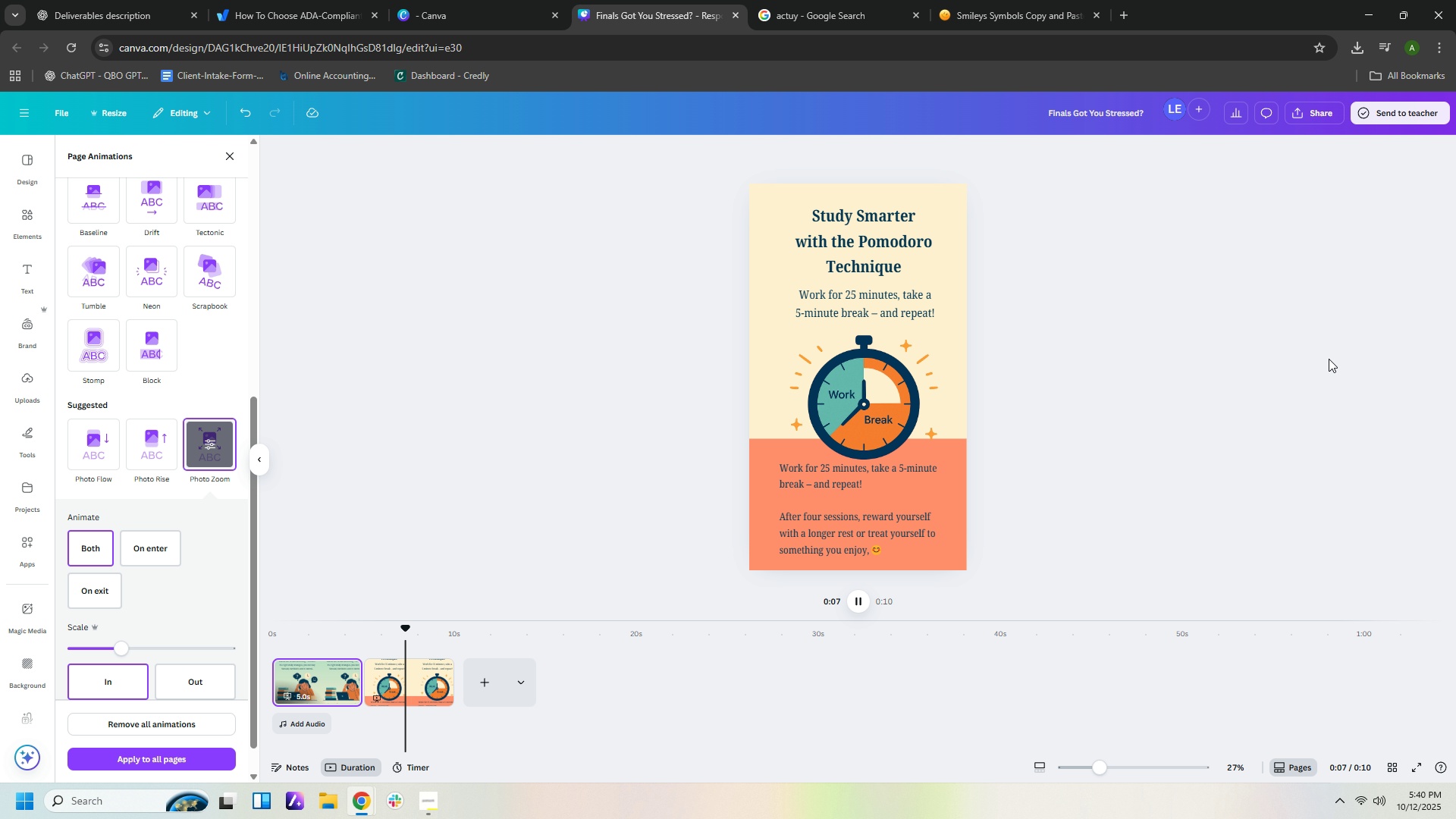 
wait(12.34)
 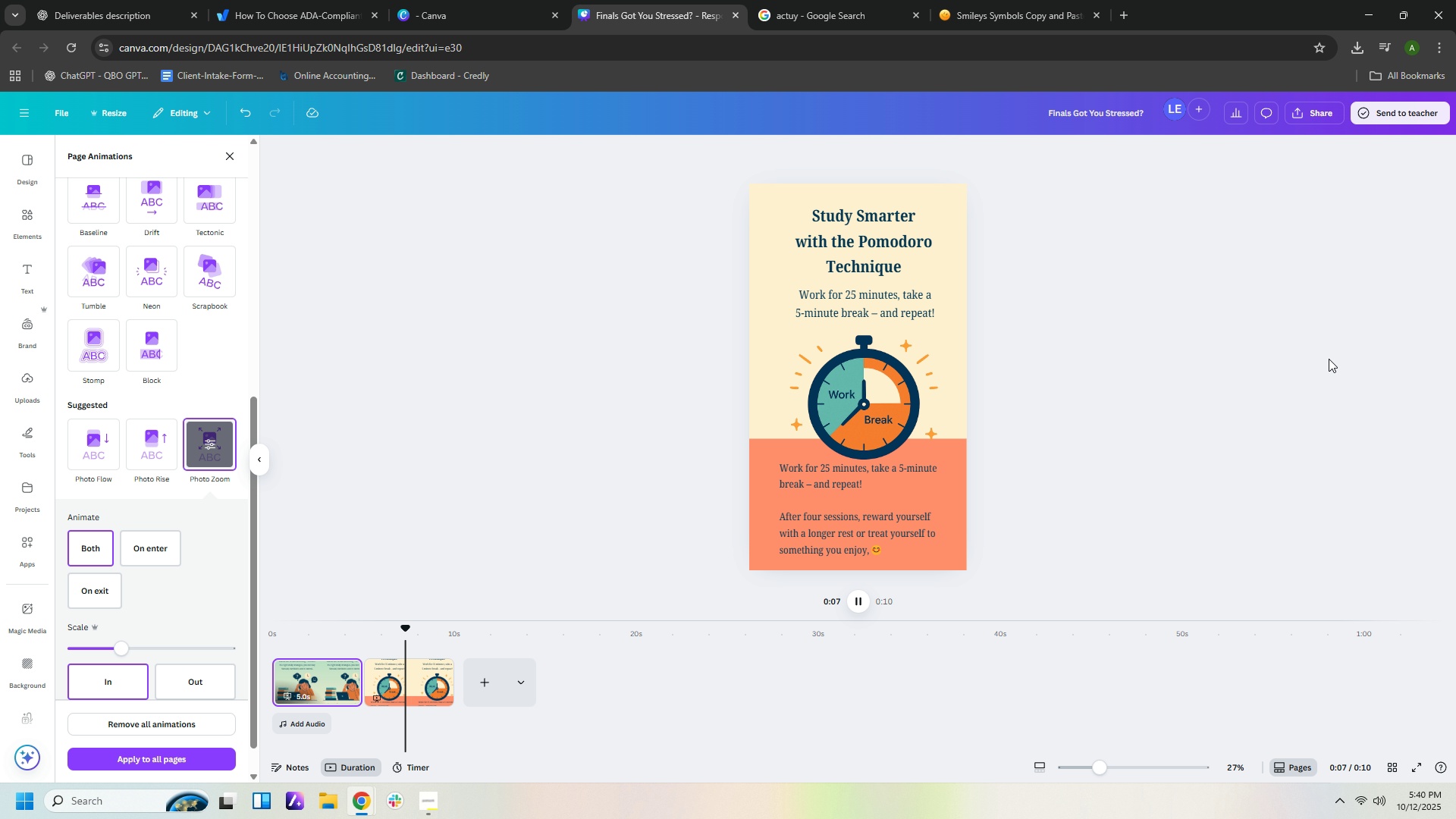 
left_click([1232, 324])
 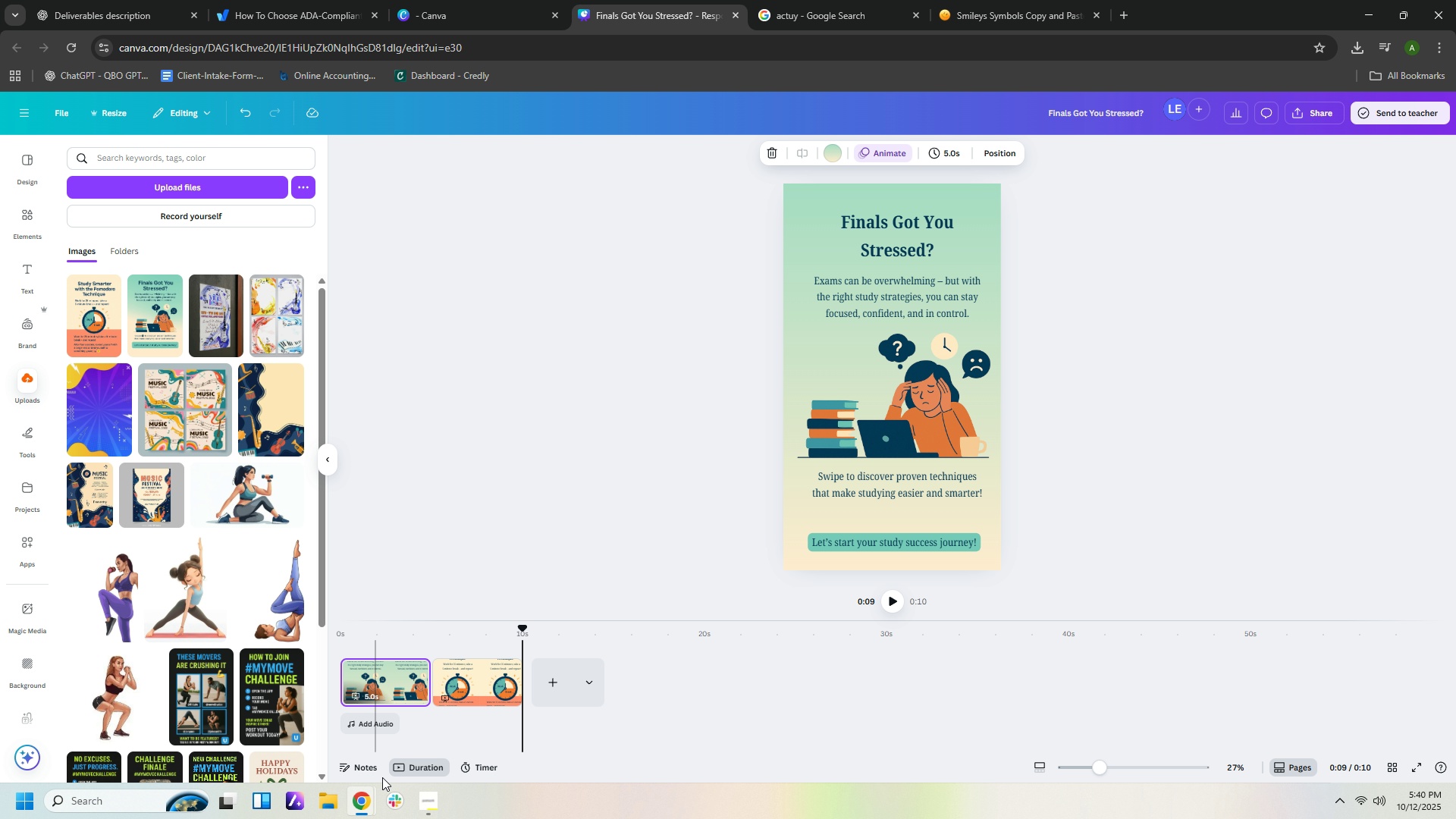 
left_click([416, 772])
 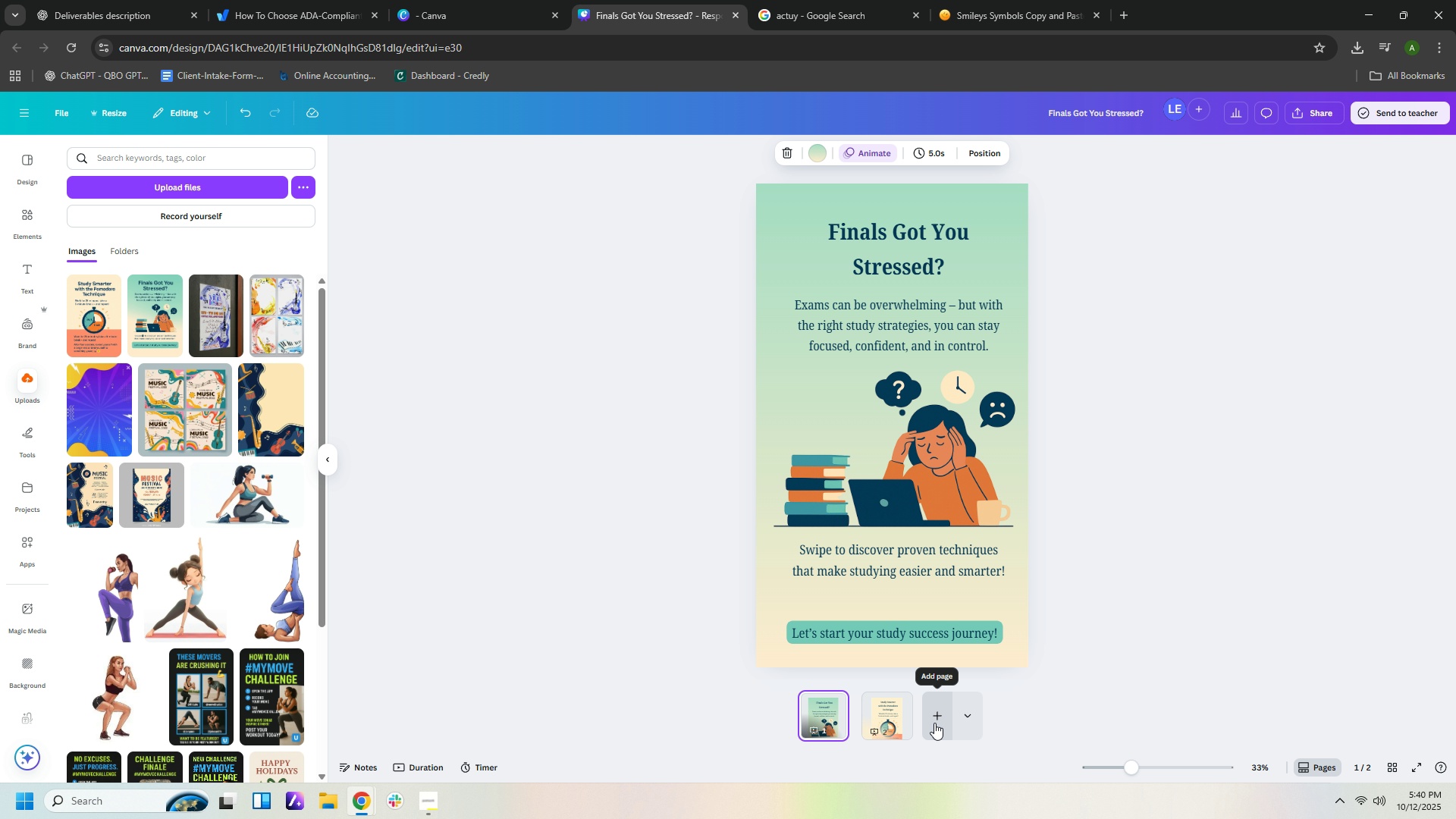 
left_click([934, 723])
 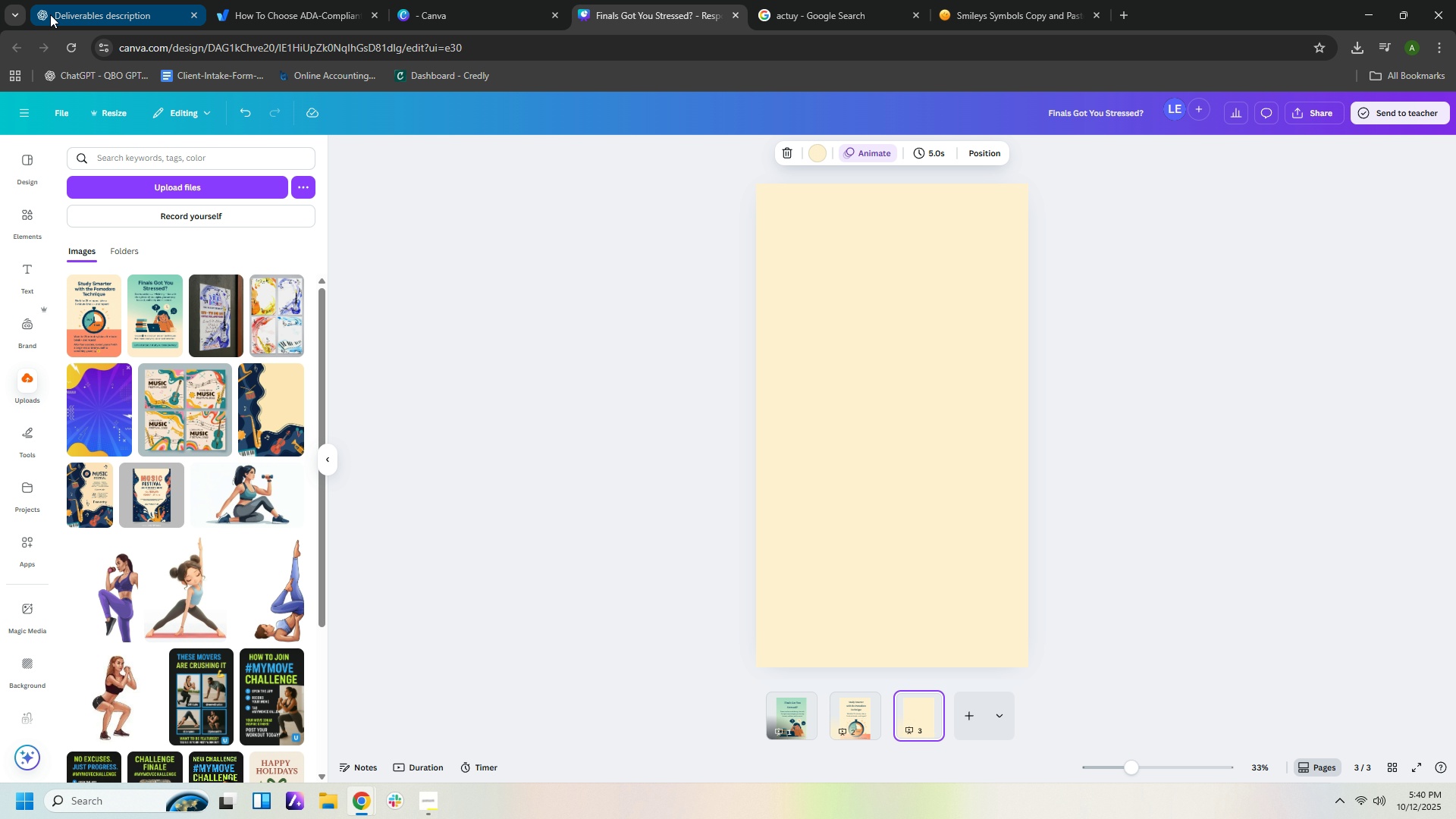 
left_click([100, 11])
 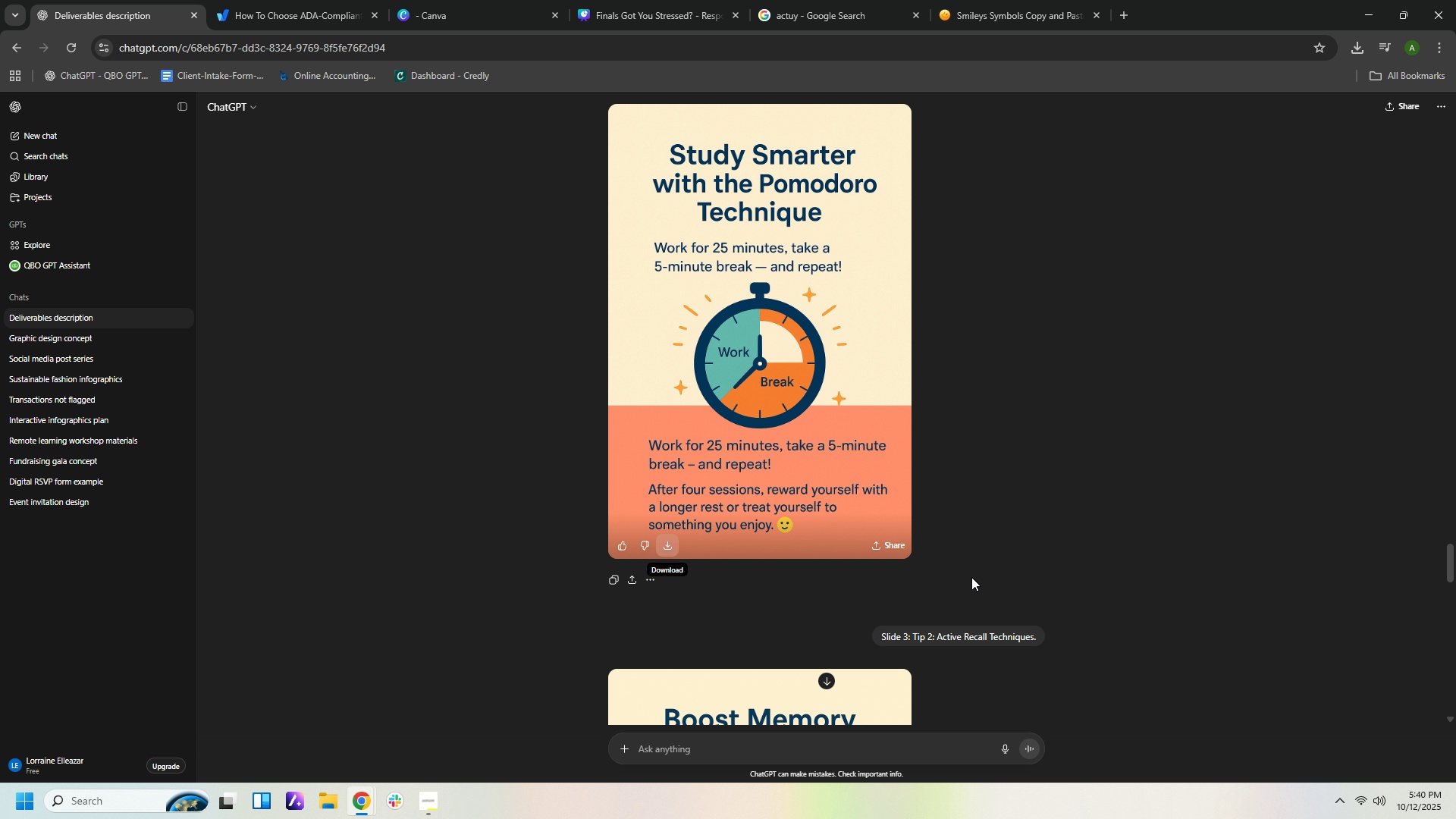 
scroll: coordinate [1084, 611], scroll_direction: down, amount: 37.0
 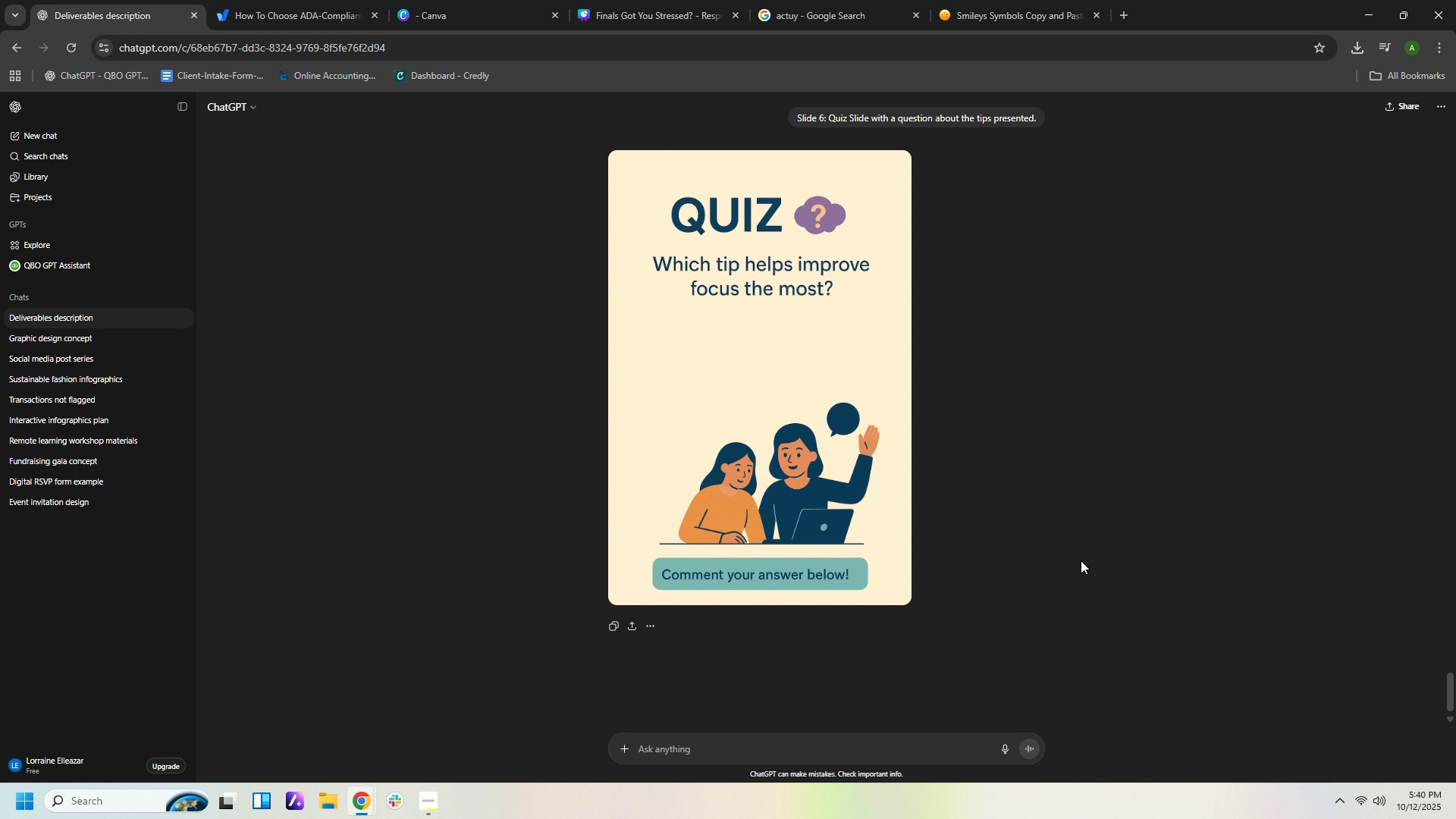 
wait(8.03)
 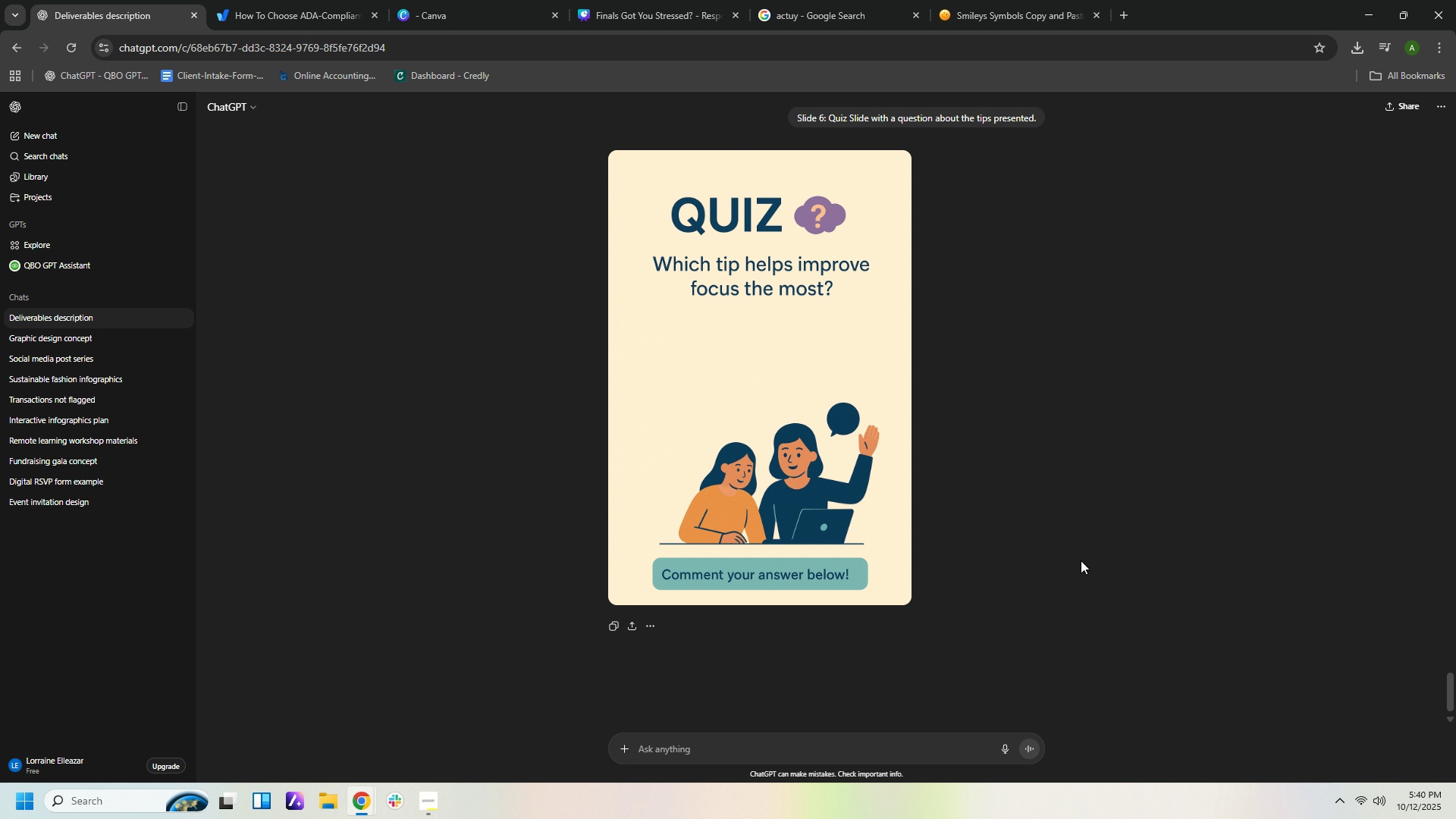 
left_click([433, 809])